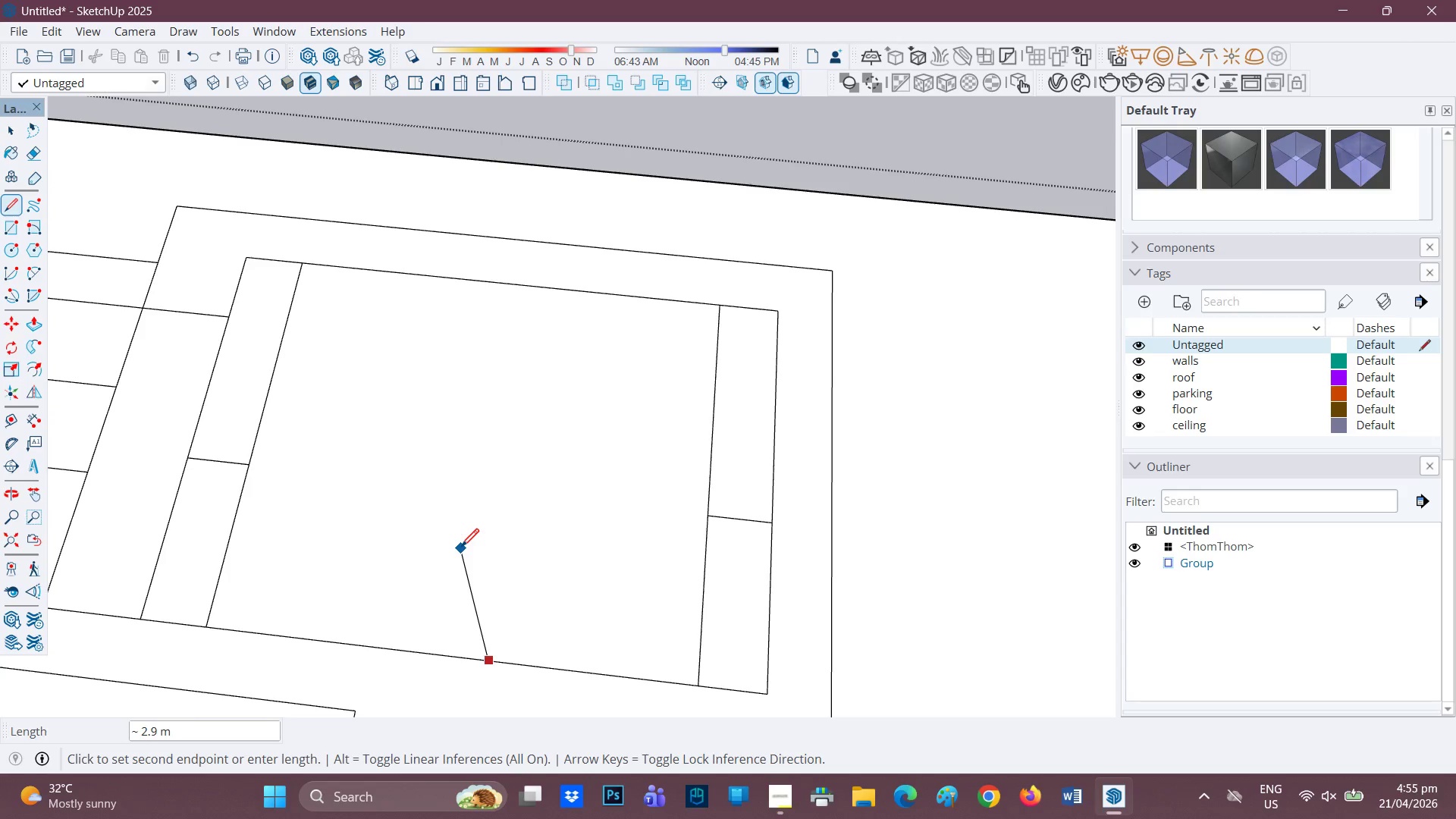 
key(1)
 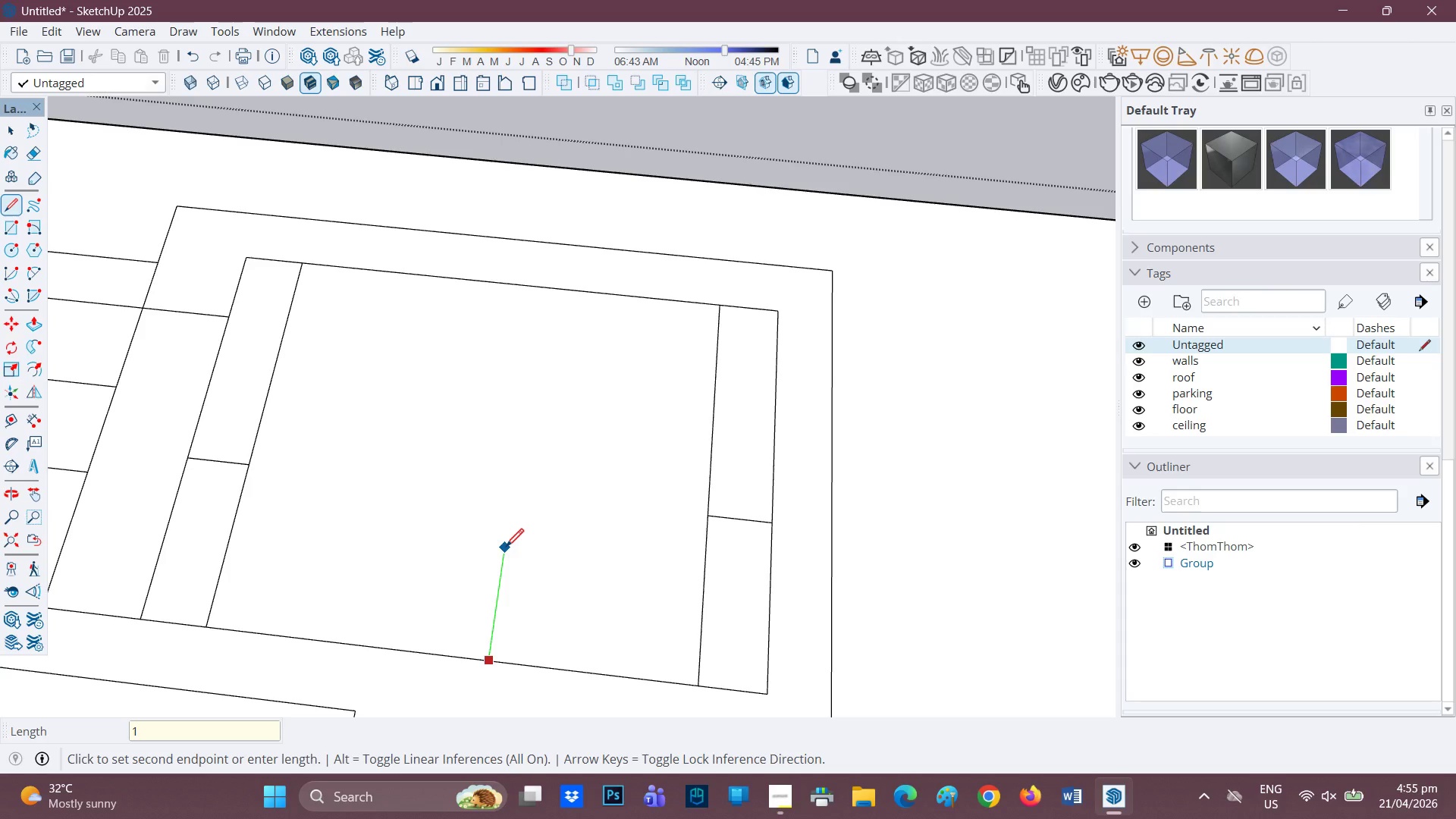 
key(Period)
 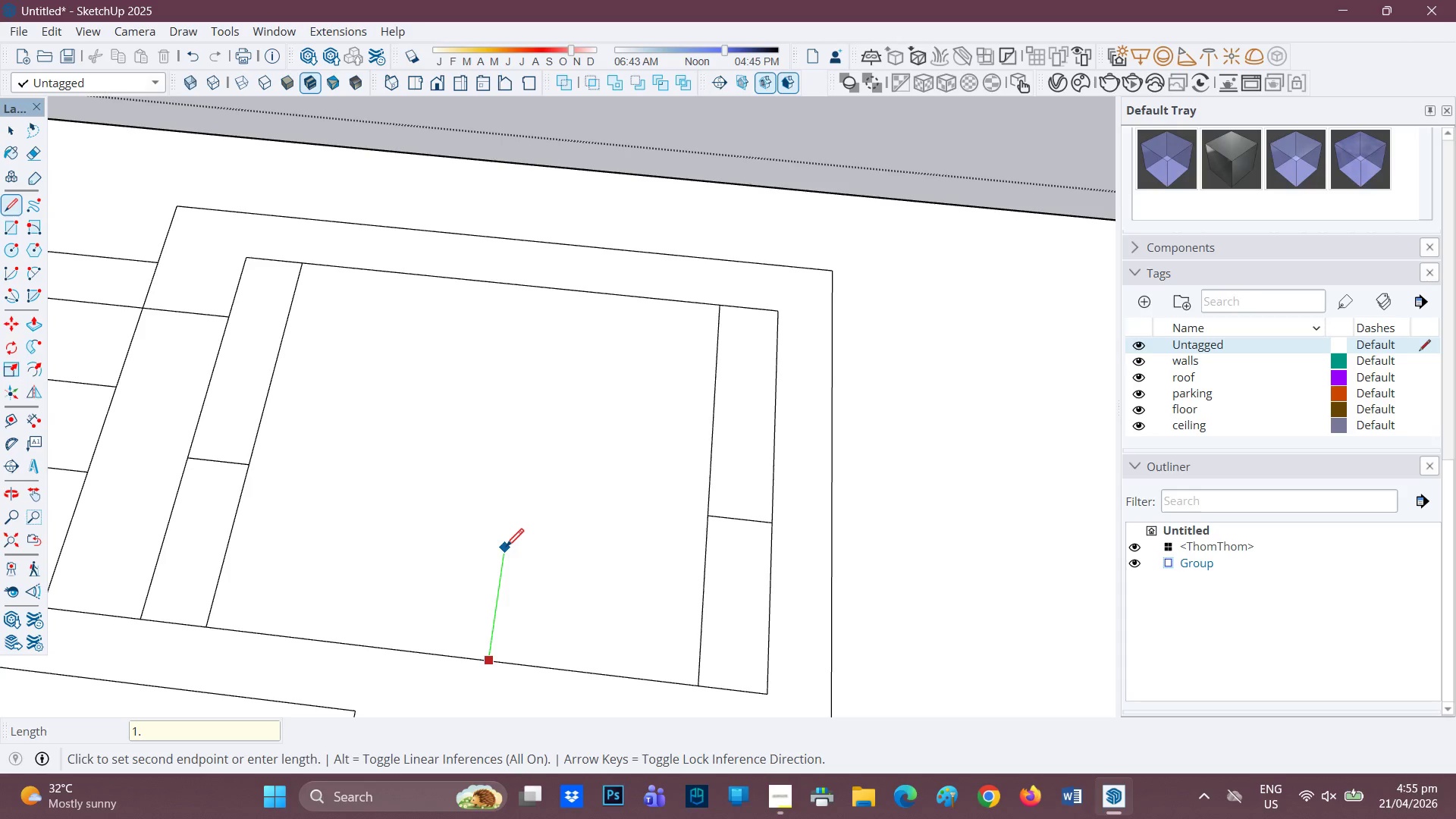 
key(3)
 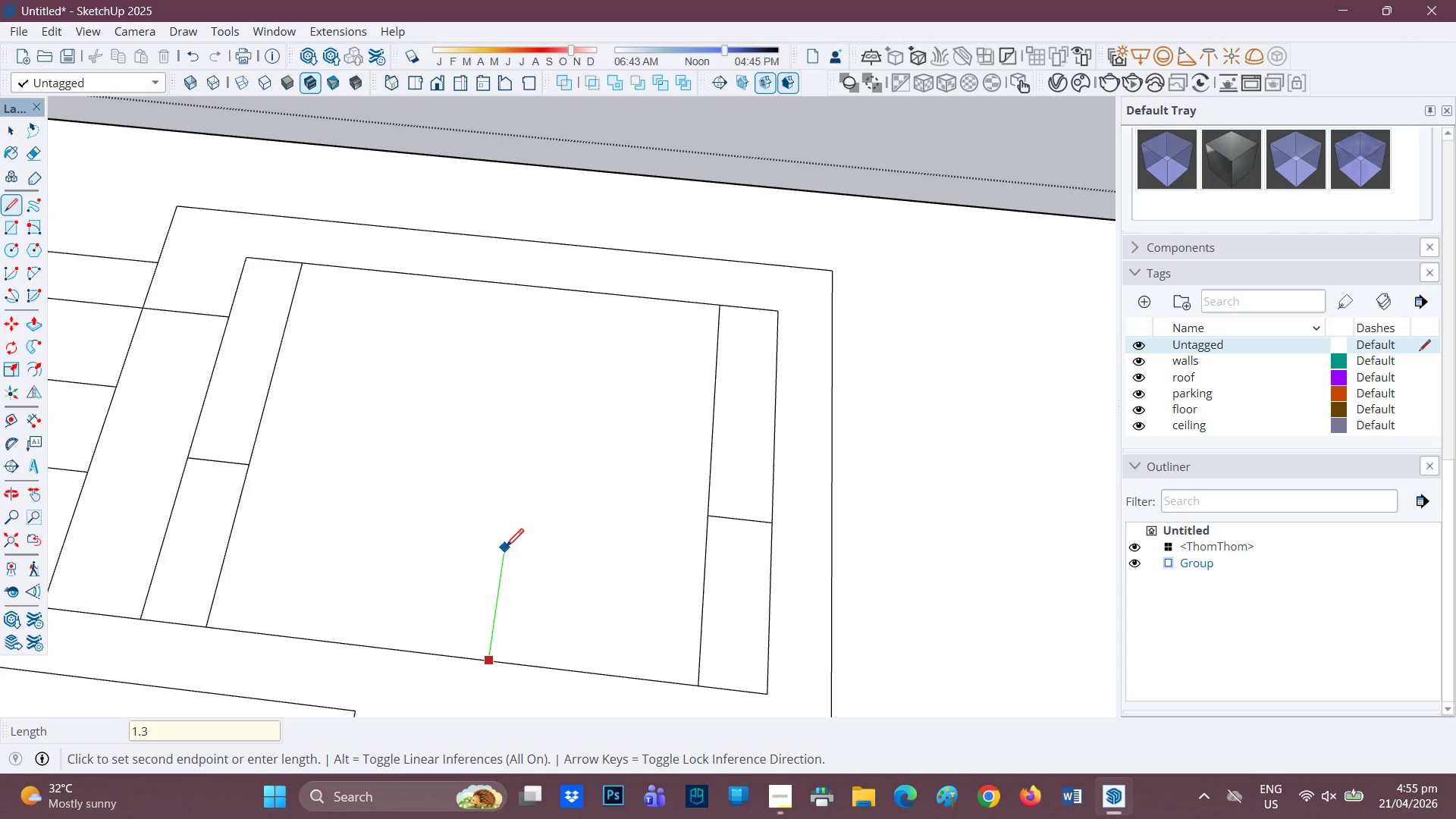 
key(Enter)
 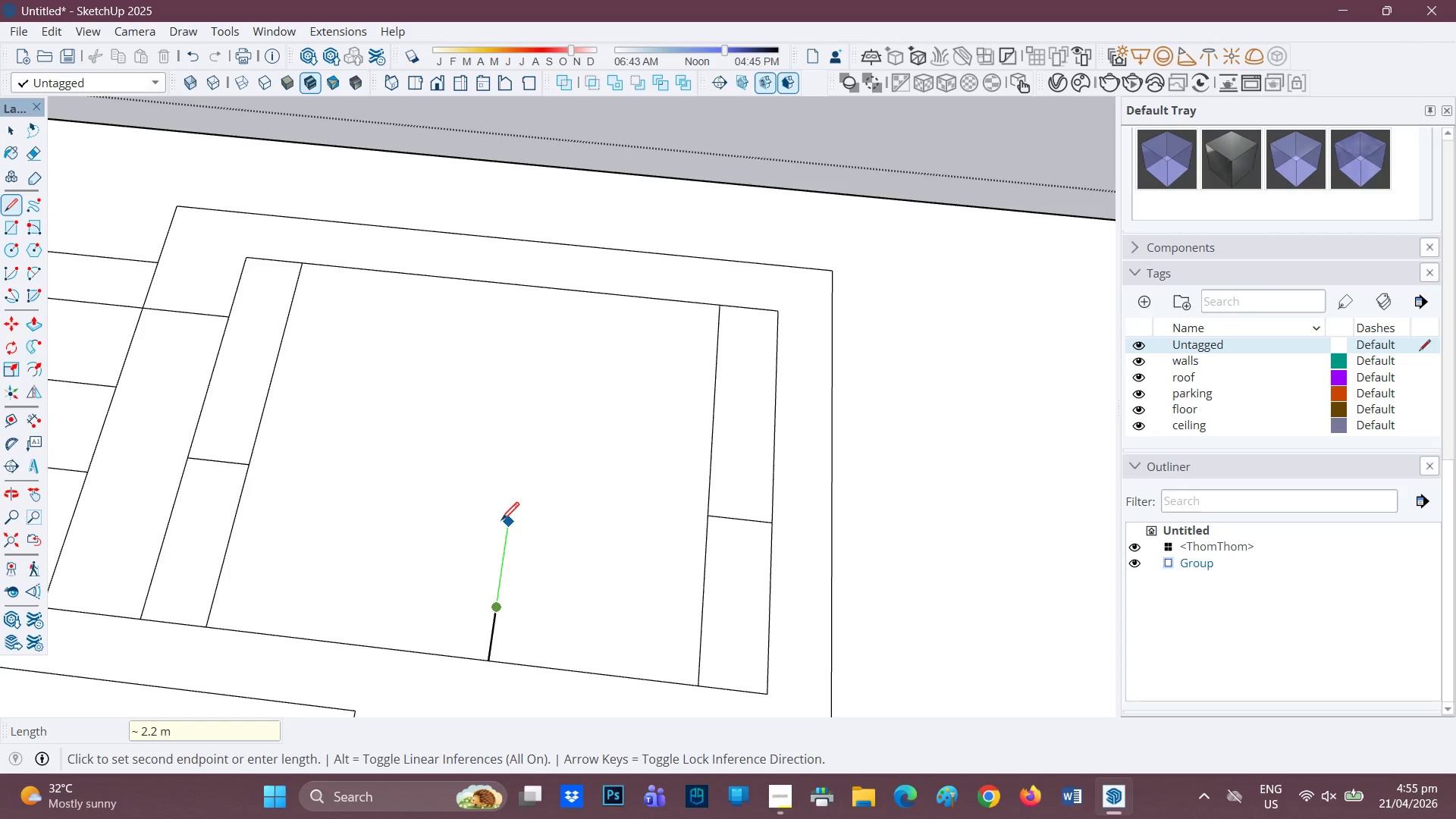 
key(Backspace)
 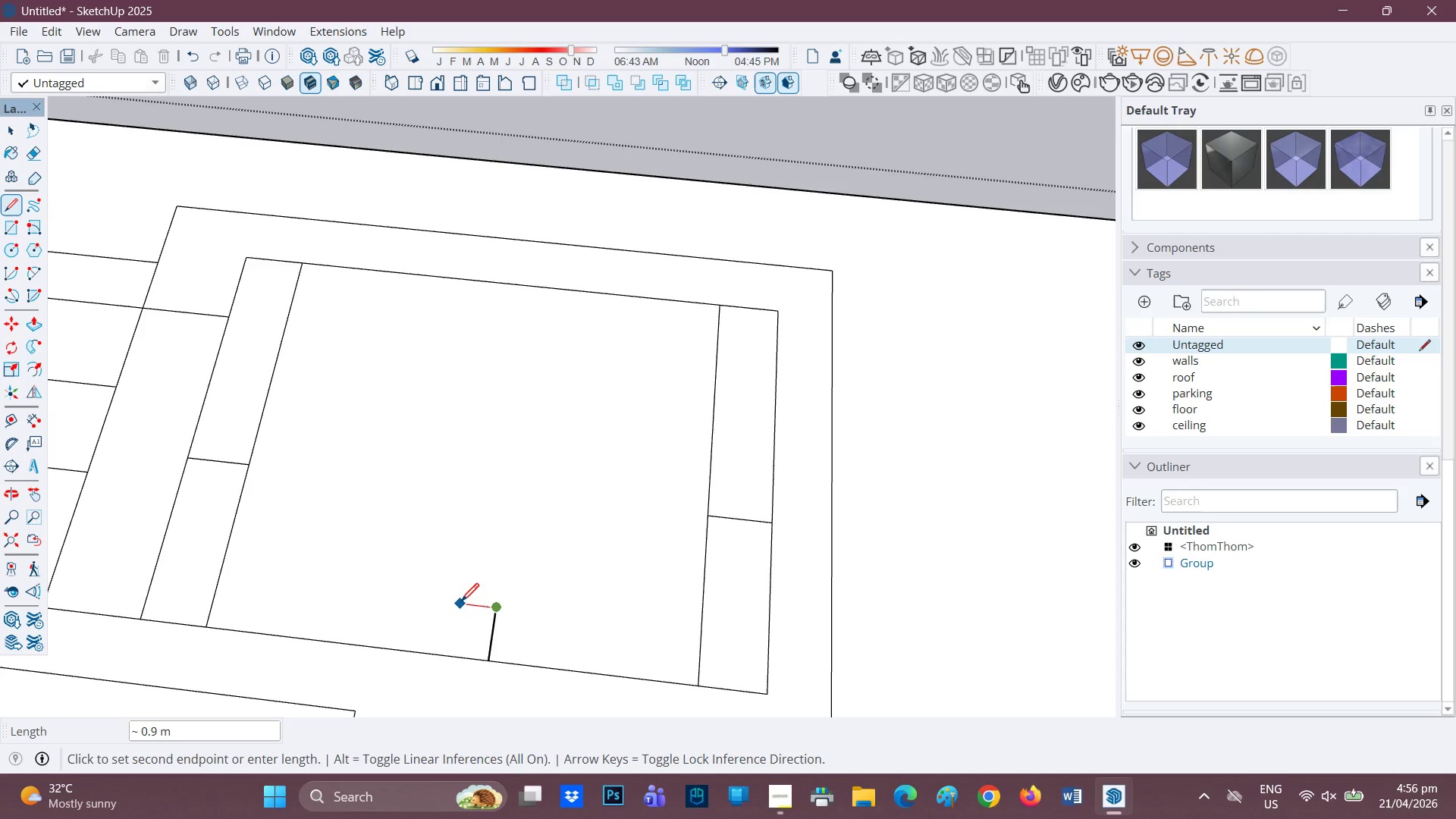 
wait(14.22)
 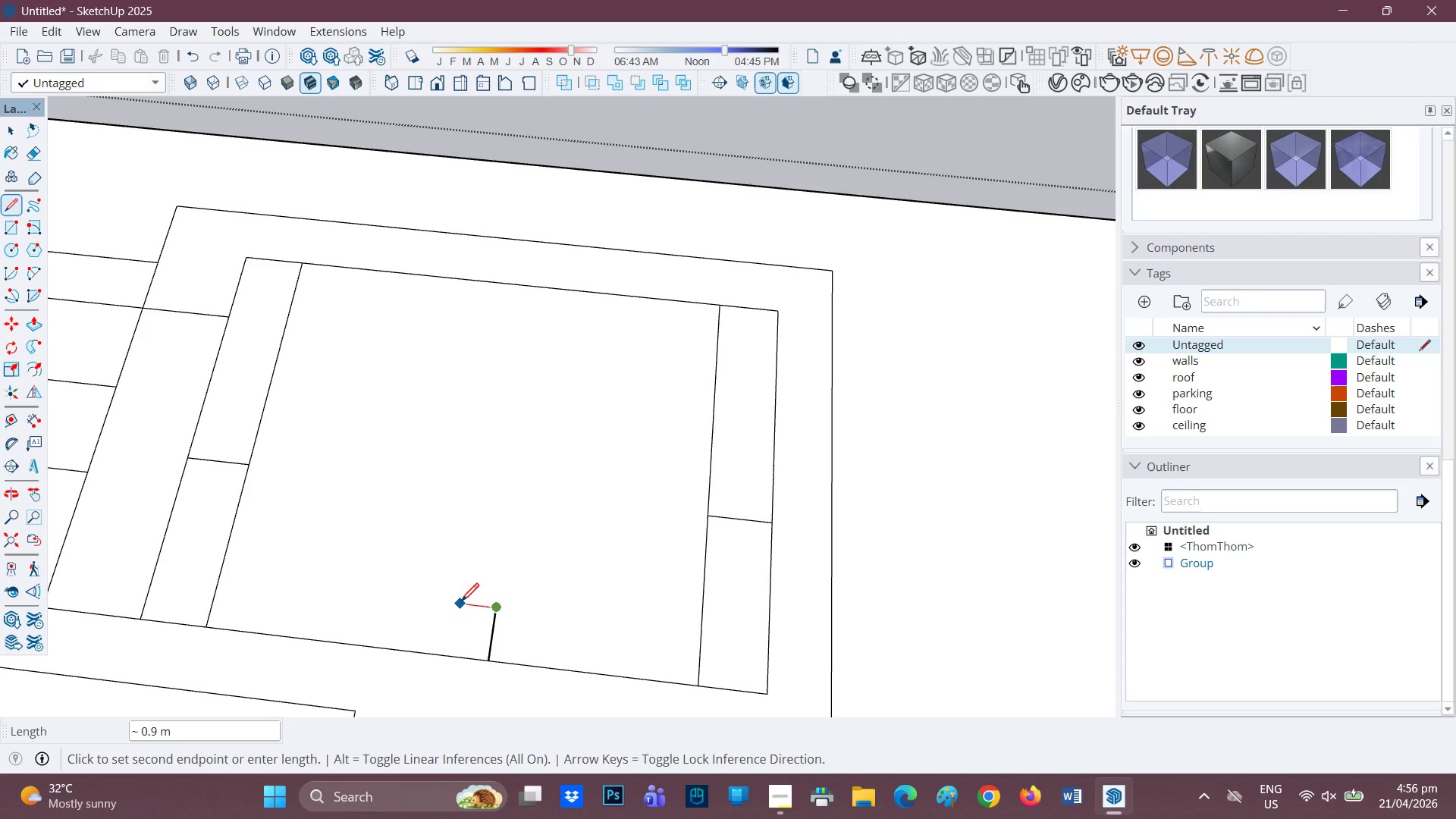 
scroll: coordinate [484, 623], scroll_direction: down, amount: 1.0
 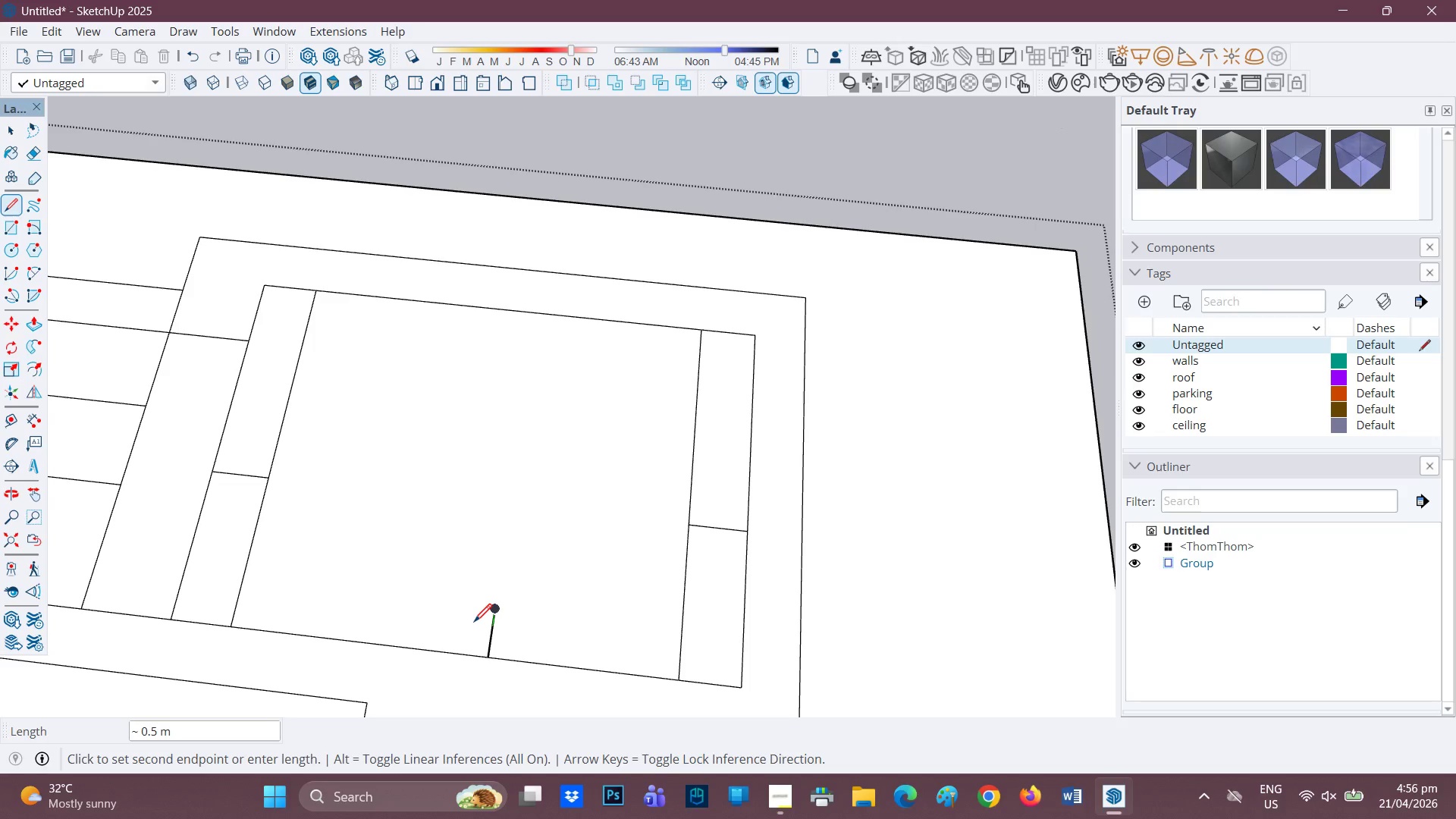 
wait(27.81)
 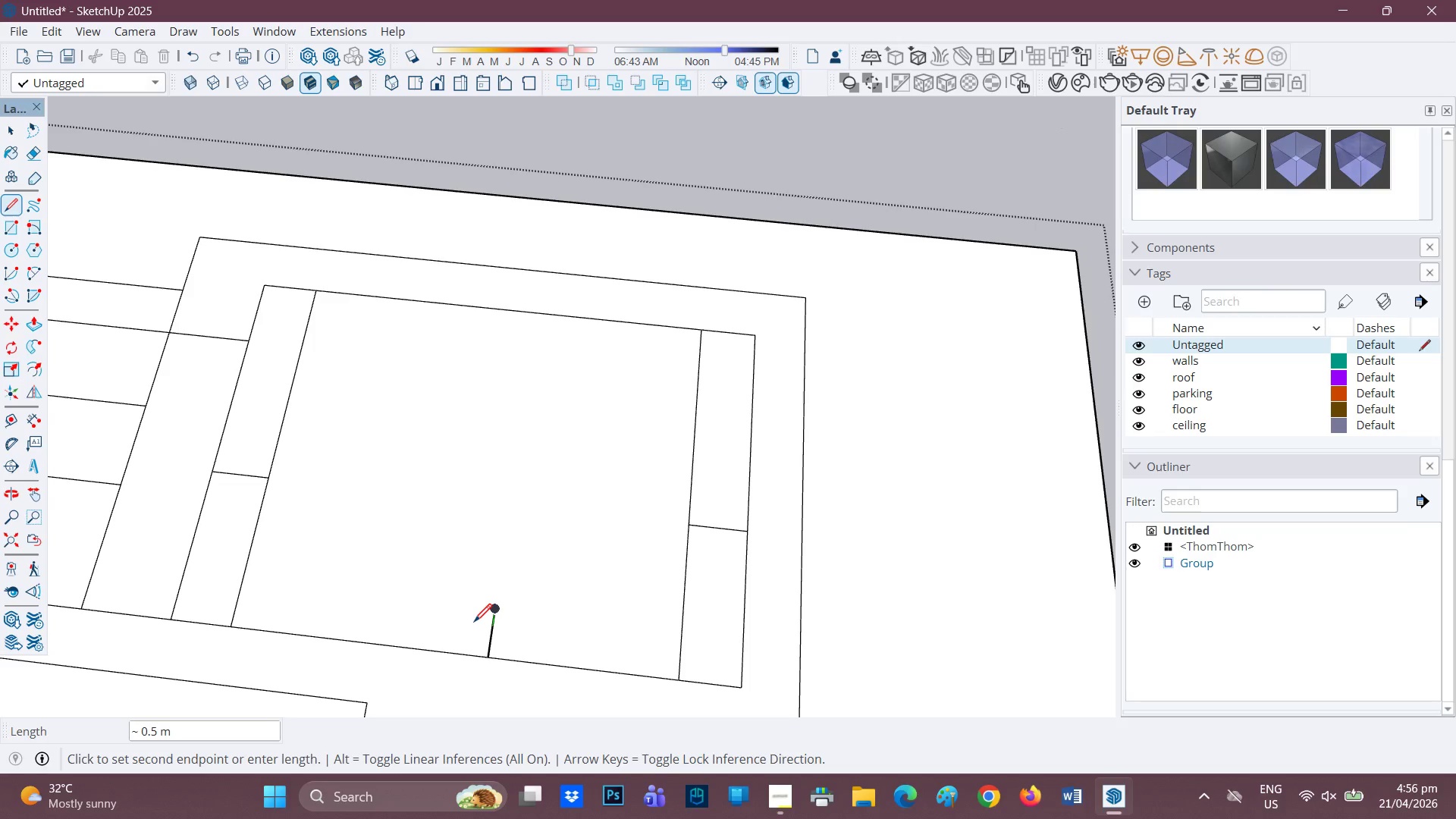 
key(Space)
 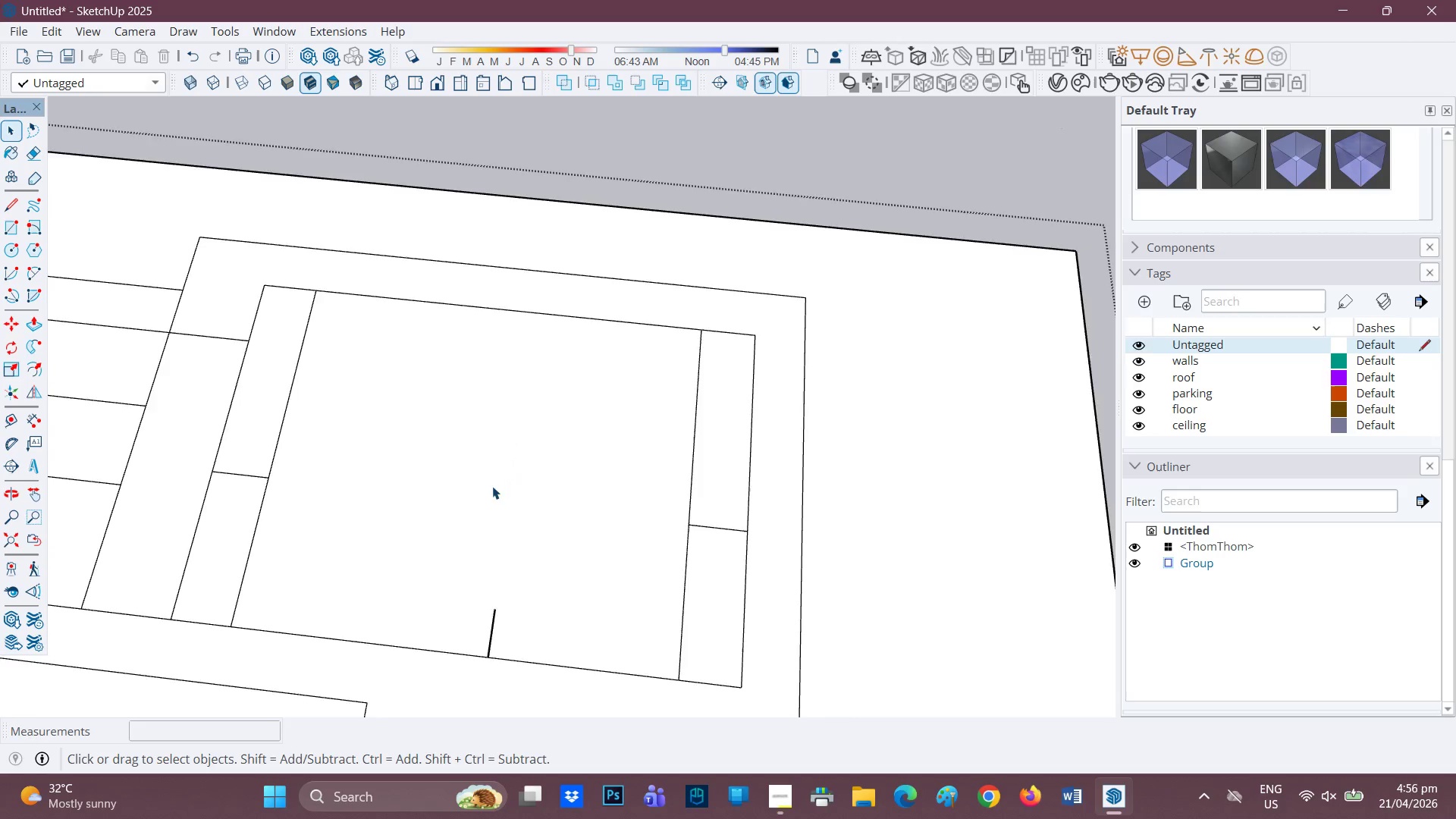 
scroll: coordinate [527, 582], scroll_direction: down, amount: 5.0
 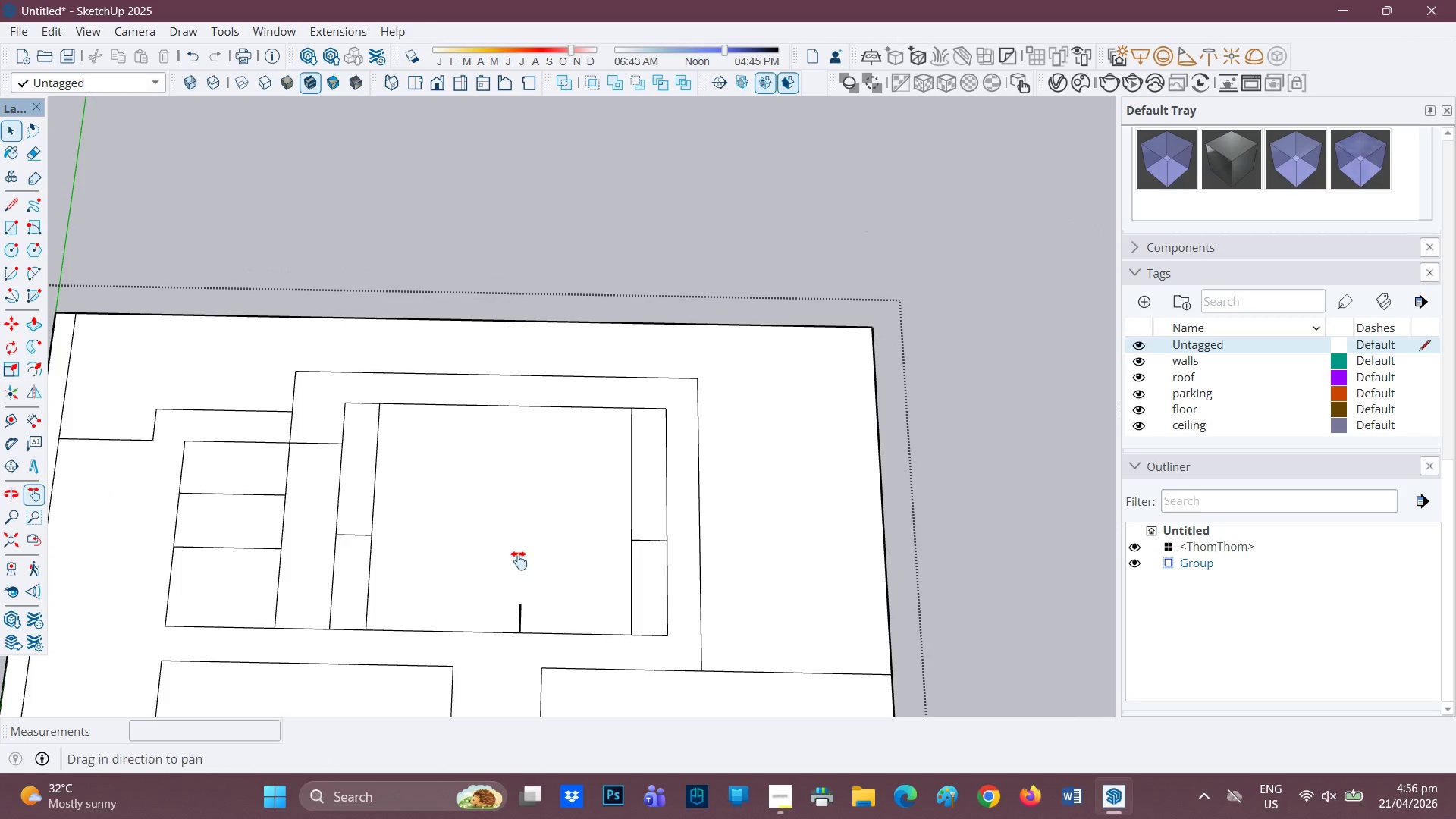 
key(H)
 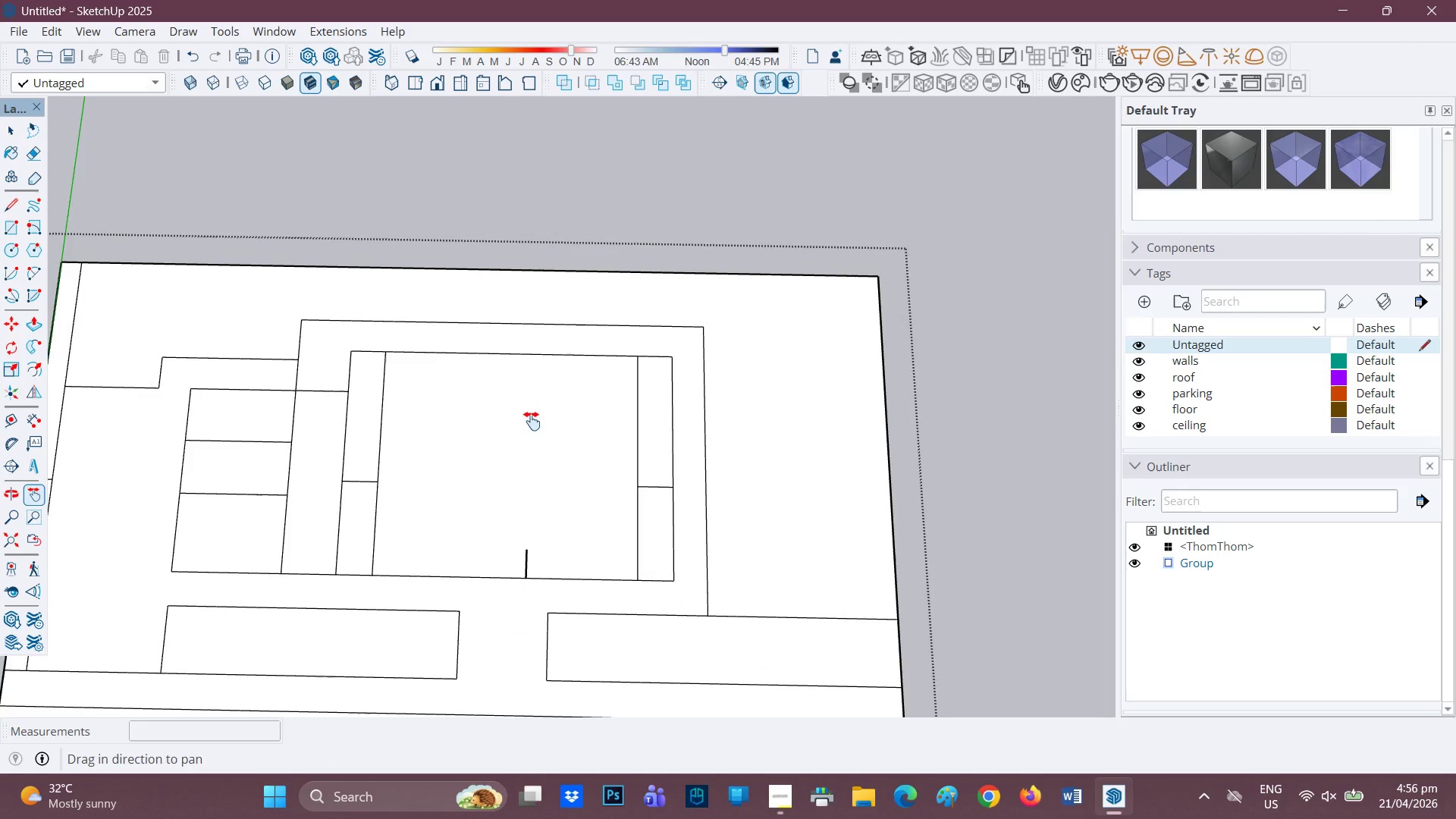 
left_click_drag(start_coordinate=[523, 506], to_coordinate=[531, 339])
 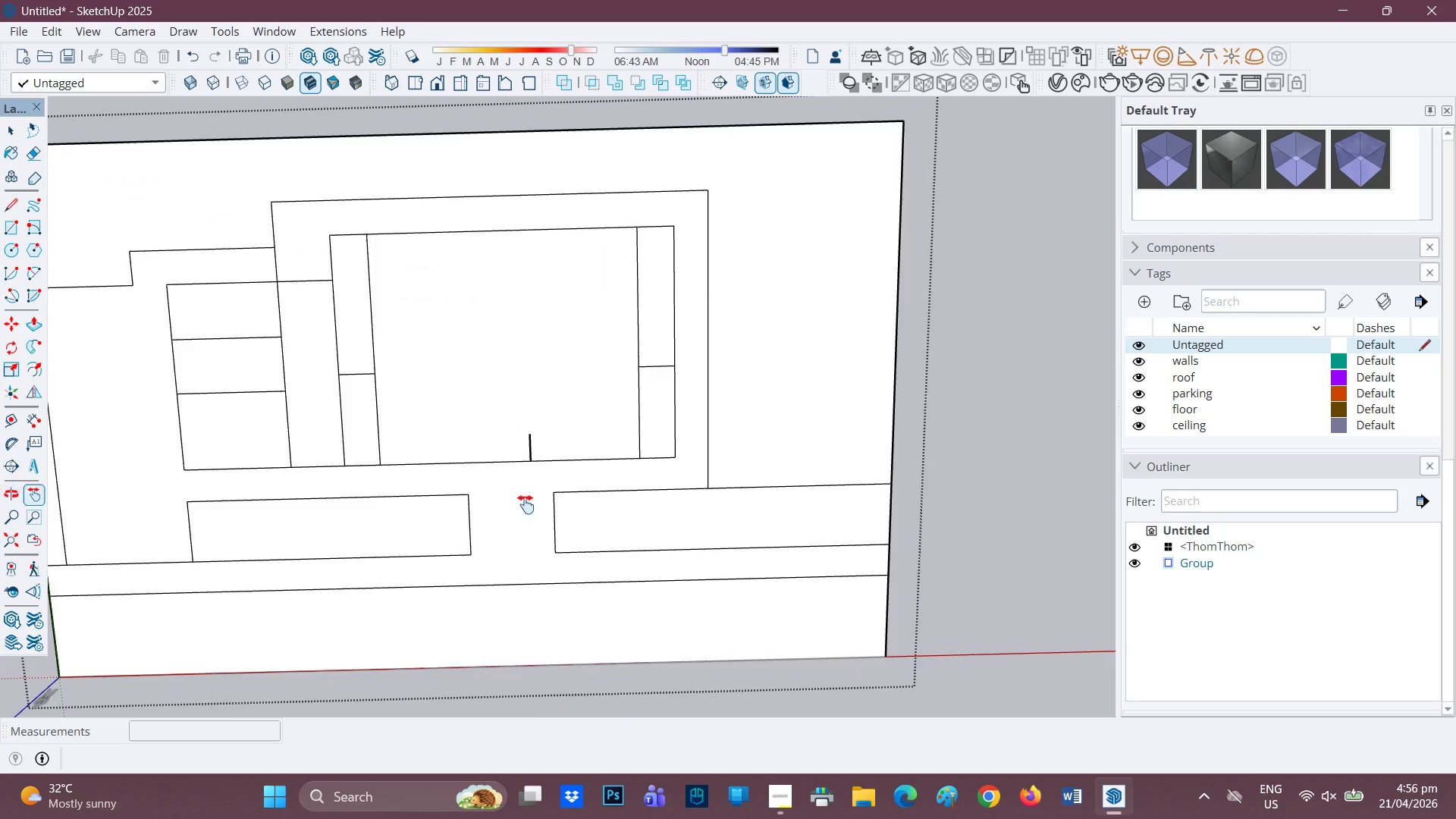 
scroll: coordinate [524, 495], scroll_direction: none, amount: 0.0
 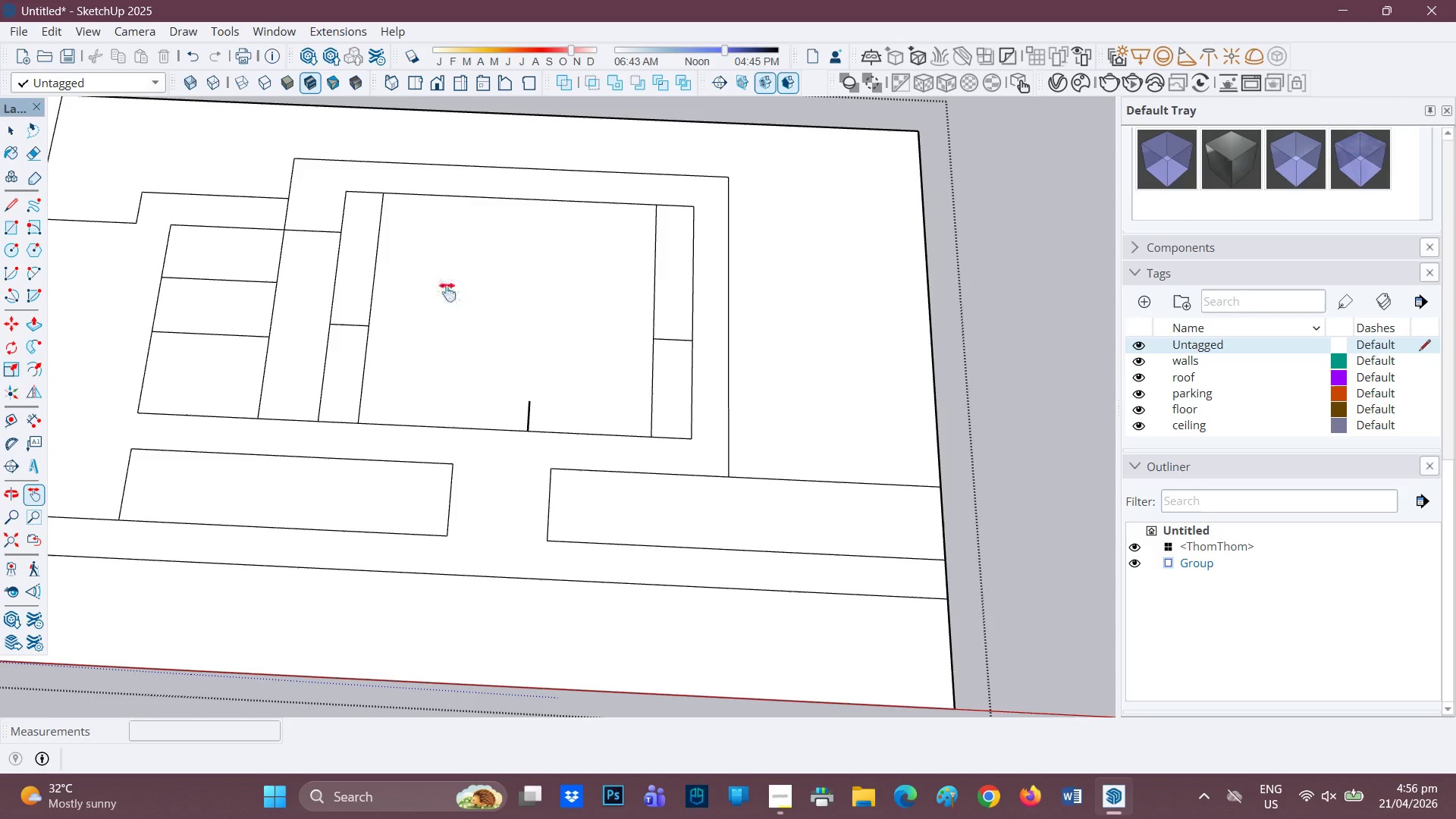 
scroll: coordinate [492, 345], scroll_direction: down, amount: 1.0
 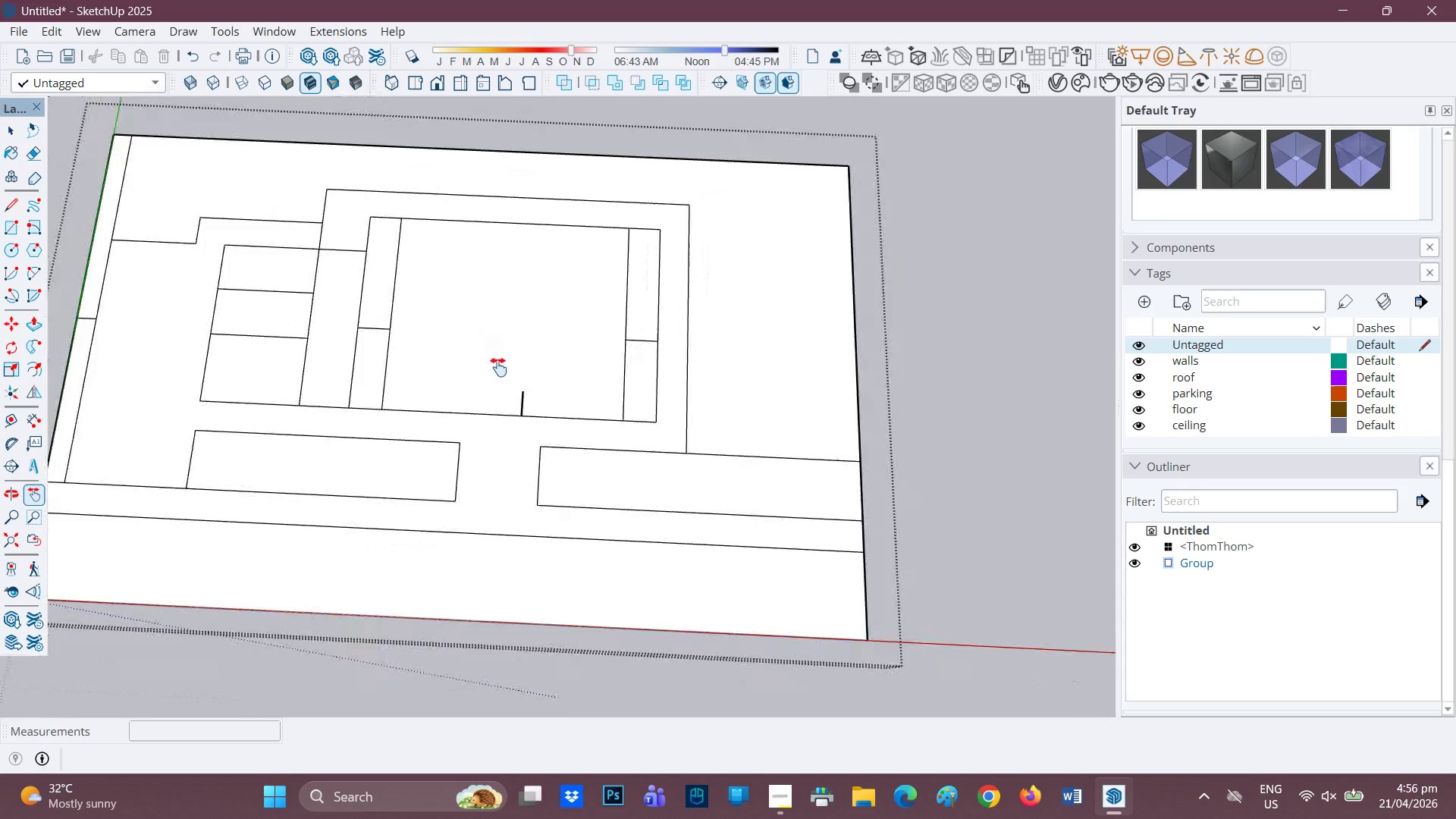 
scroll: coordinate [500, 365], scroll_direction: up, amount: 3.0
 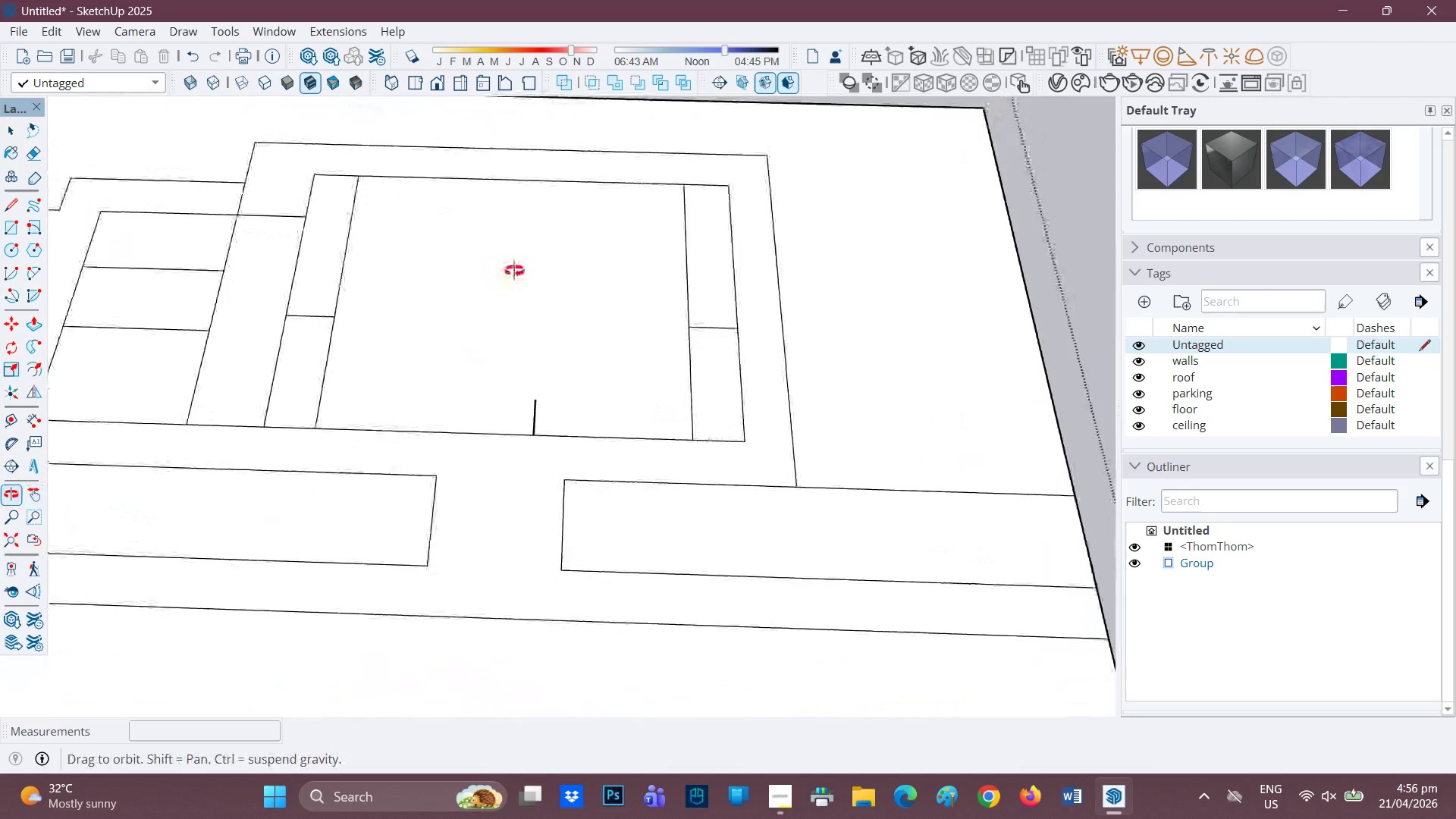 
key(E)
 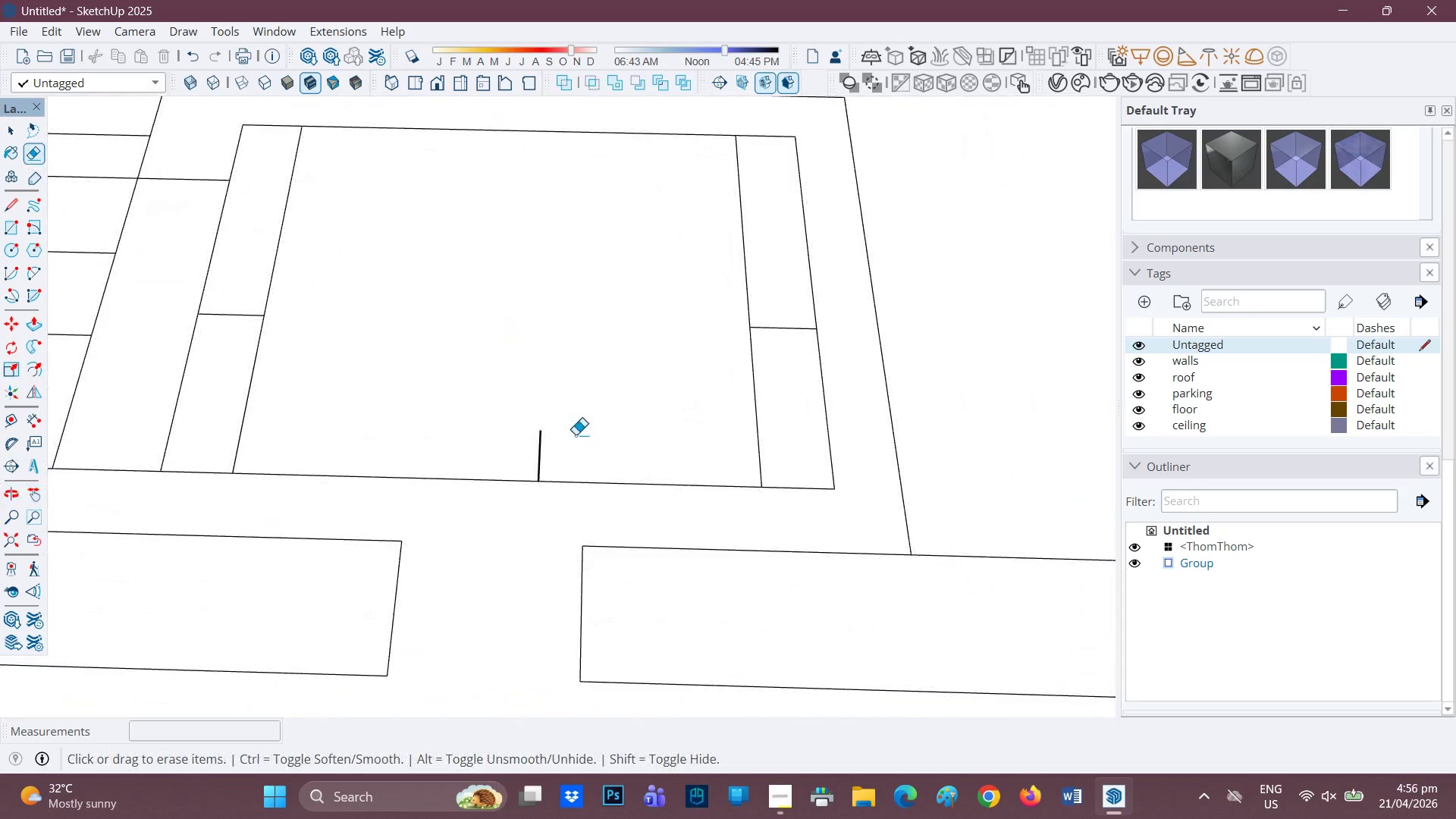 
scroll: coordinate [576, 433], scroll_direction: up, amount: 4.0
 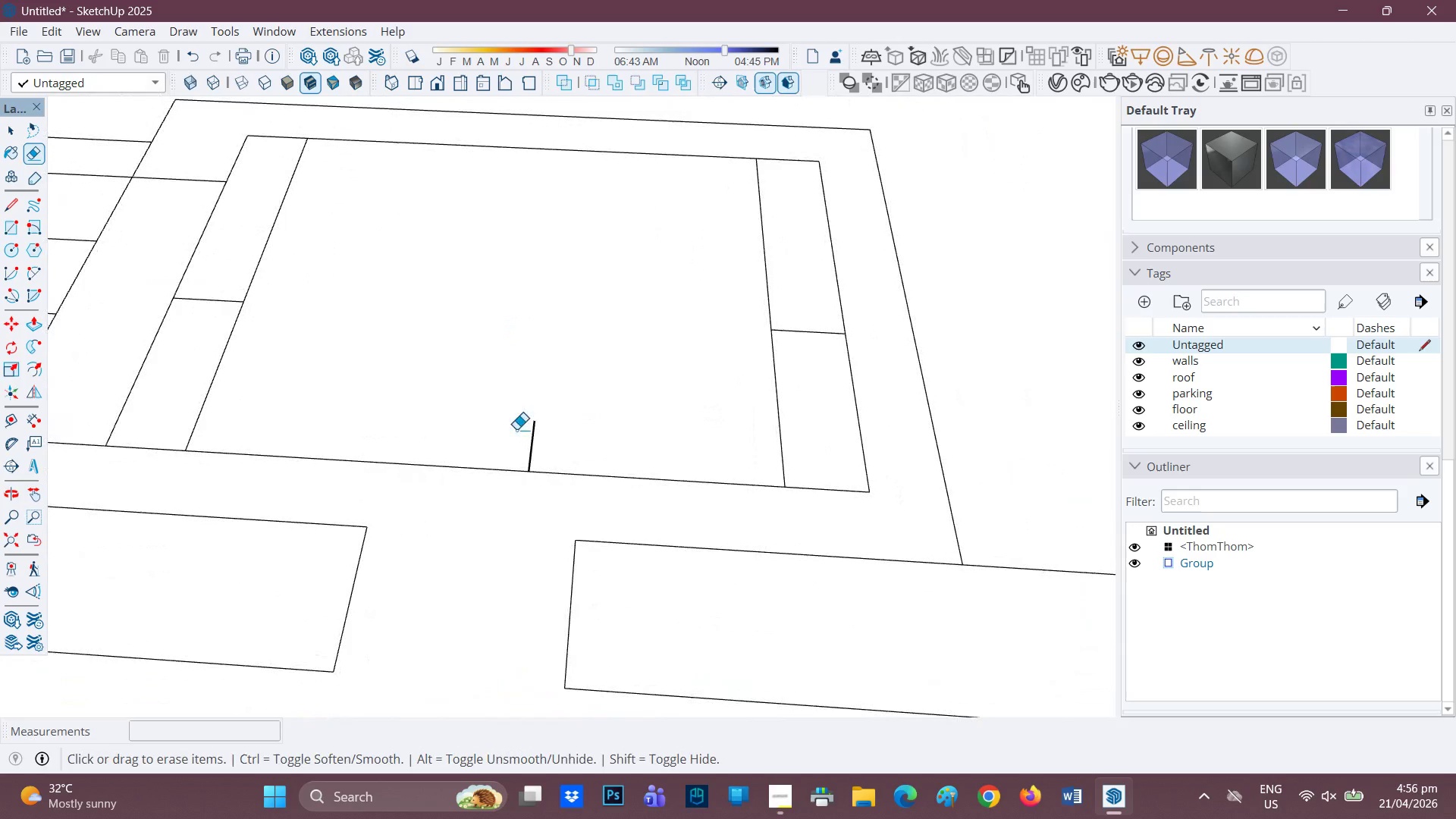 
left_click_drag(start_coordinate=[534, 433], to_coordinate=[538, 433])
 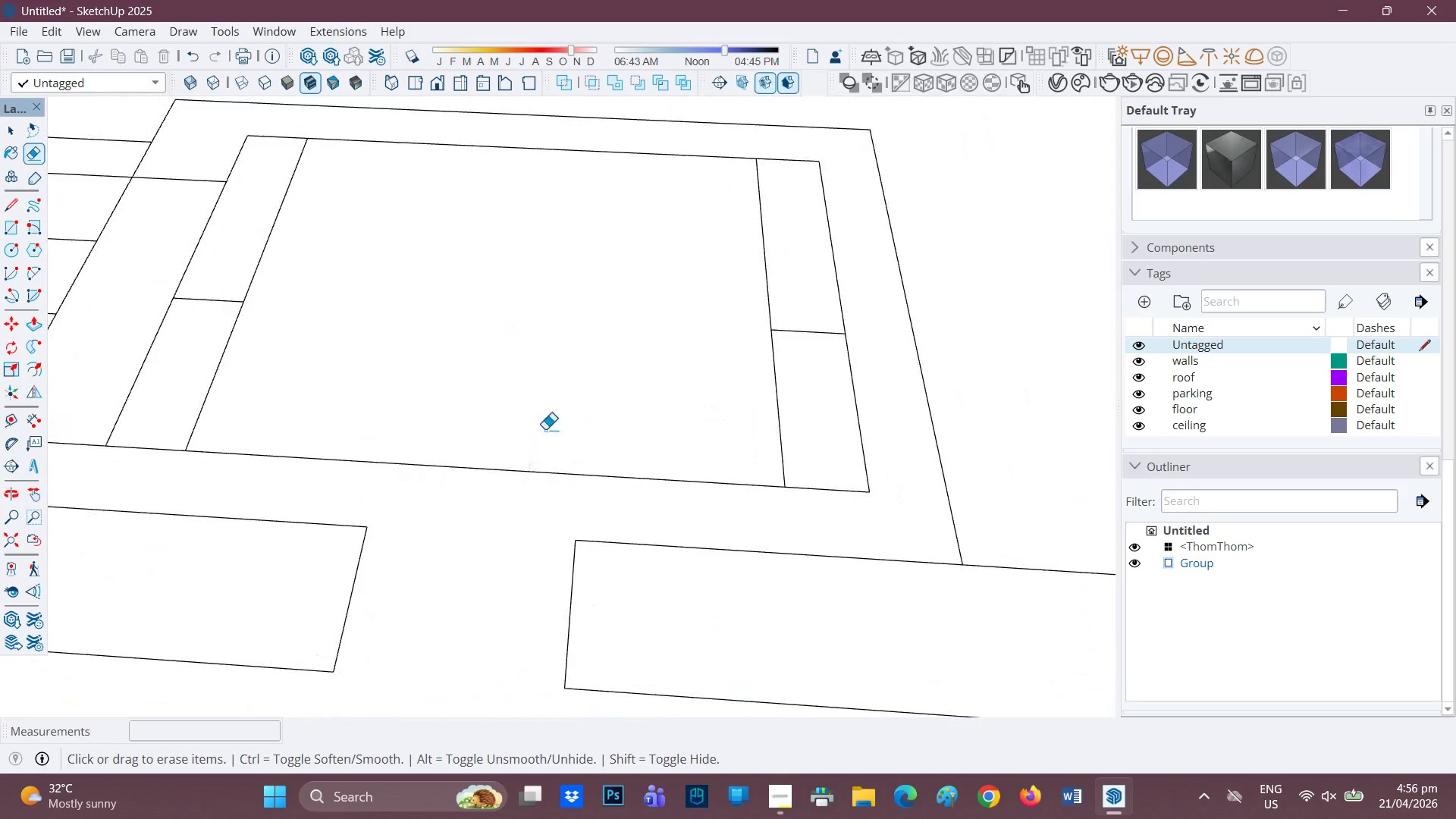 
scroll: coordinate [536, 424], scroll_direction: down, amount: 3.0
 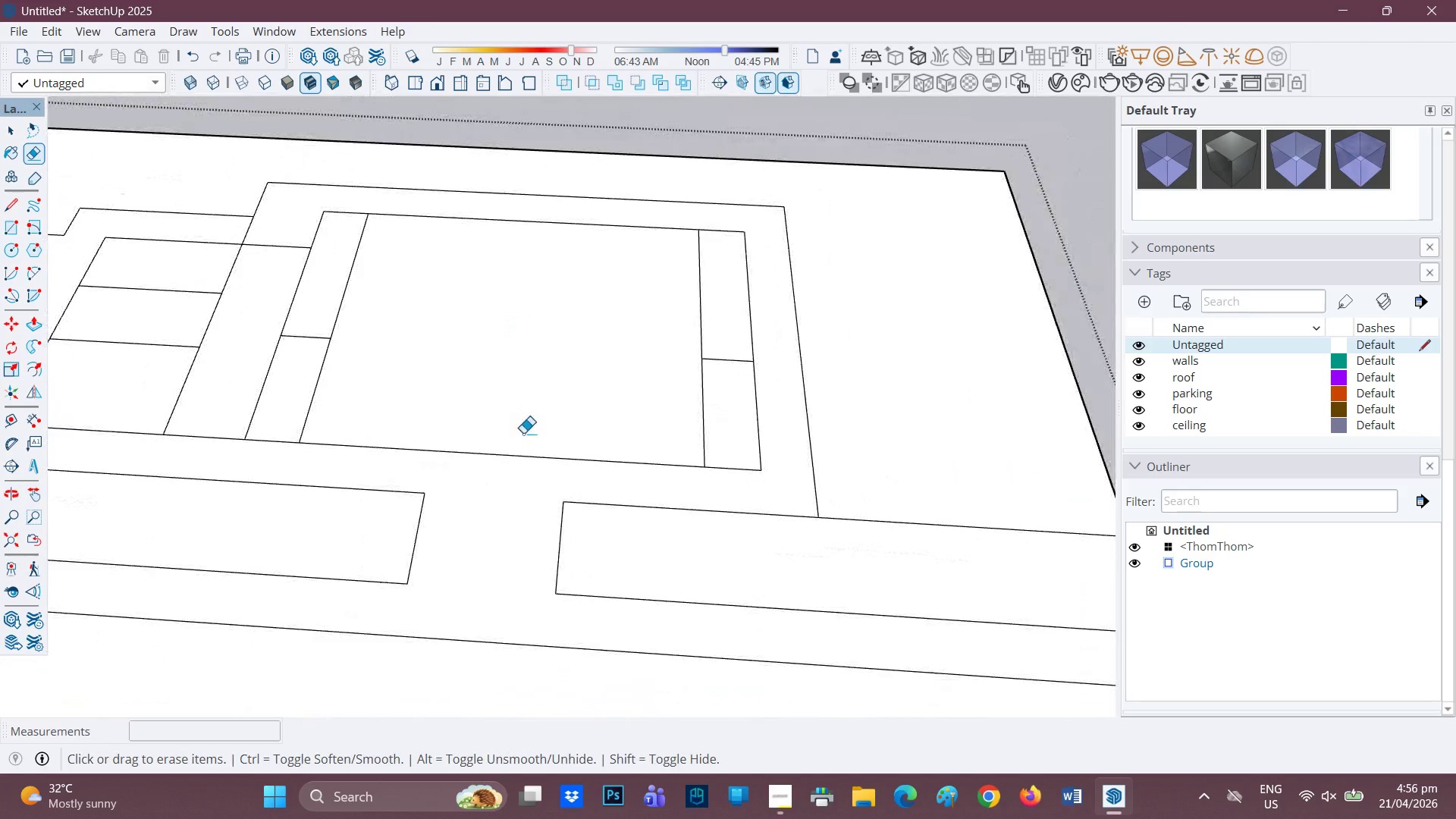 
key(H)
 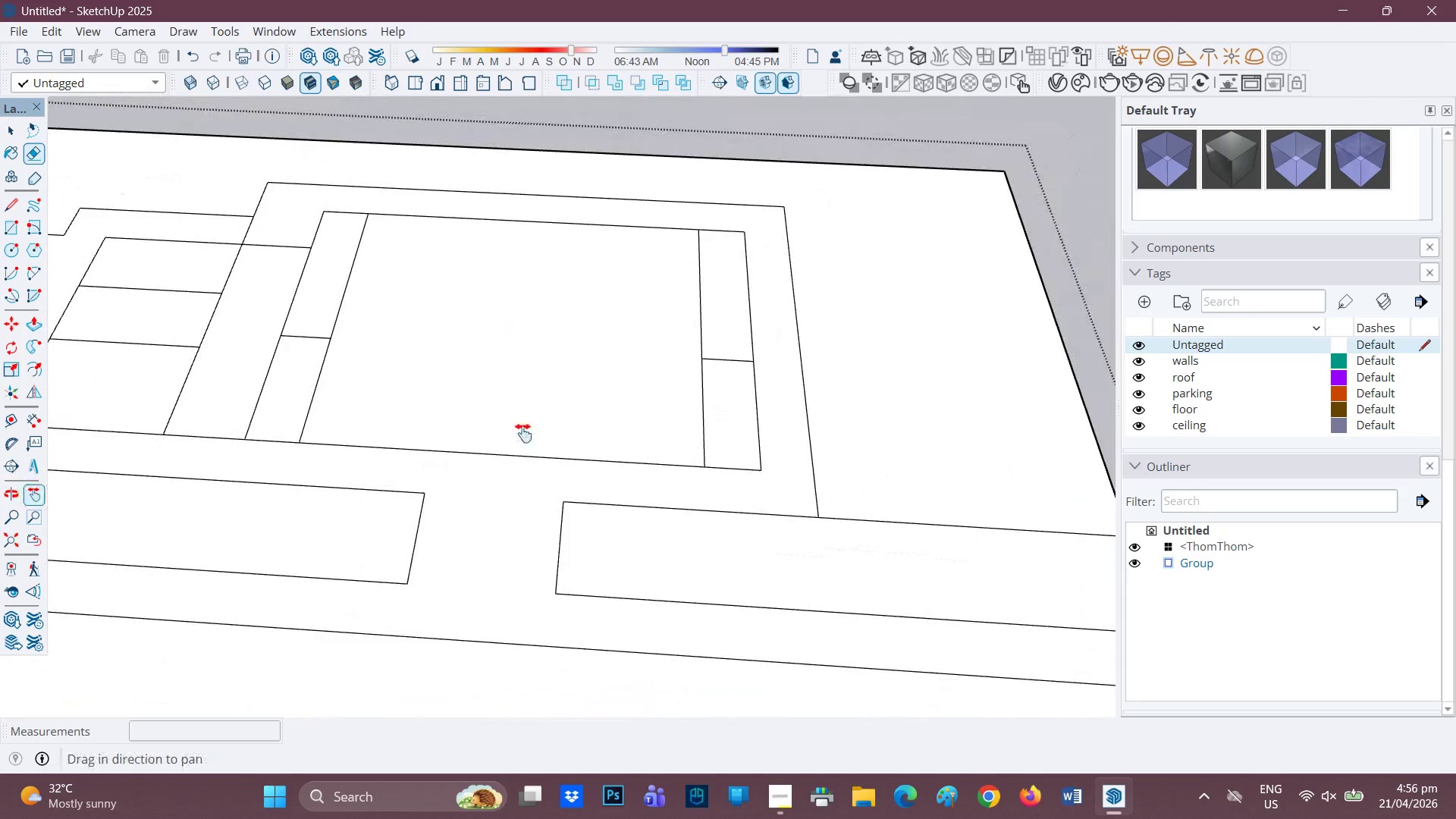 
left_click_drag(start_coordinate=[523, 433], to_coordinate=[595, 501])
 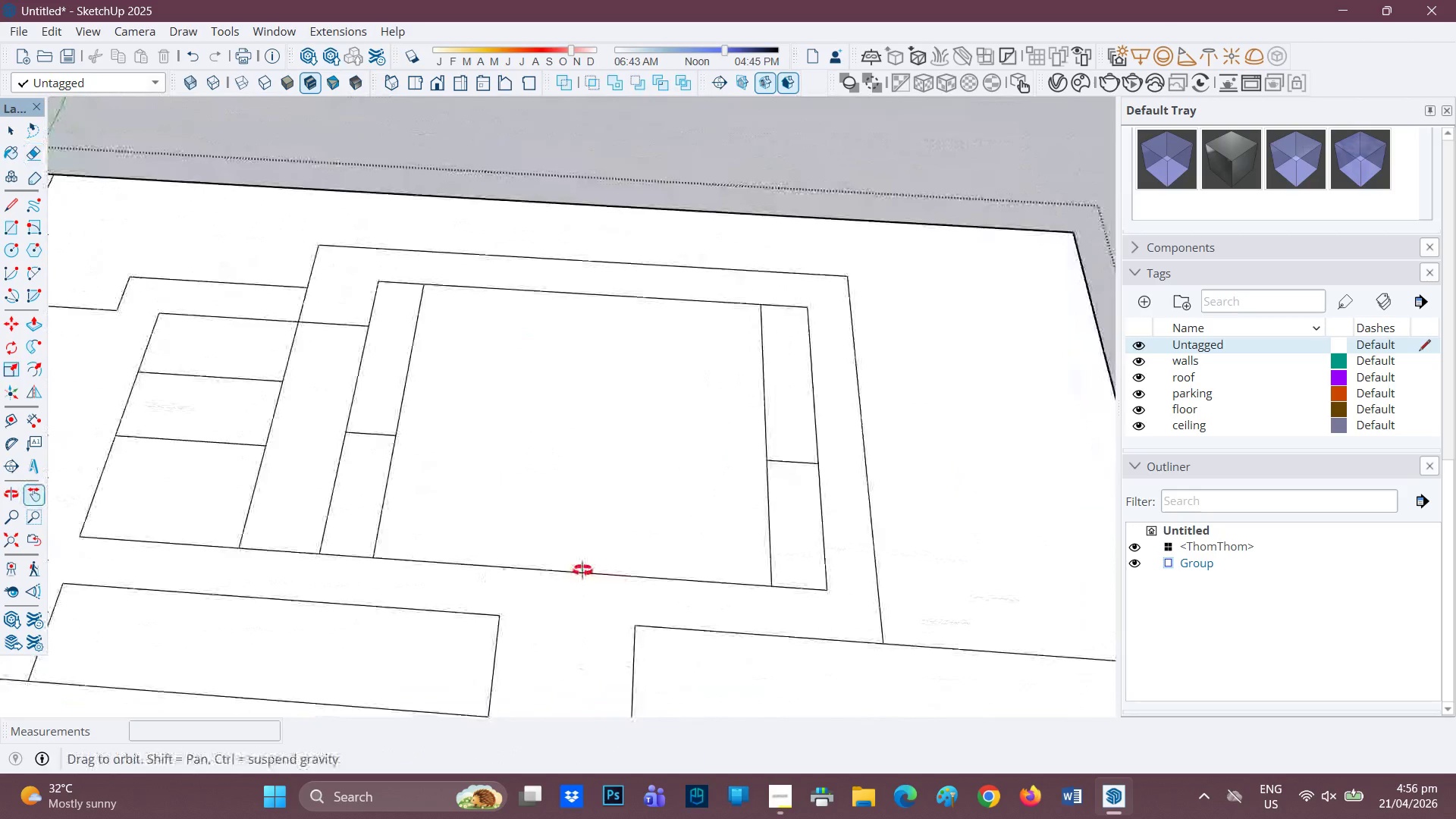 
scroll: coordinate [595, 597], scroll_direction: down, amount: 1.0
 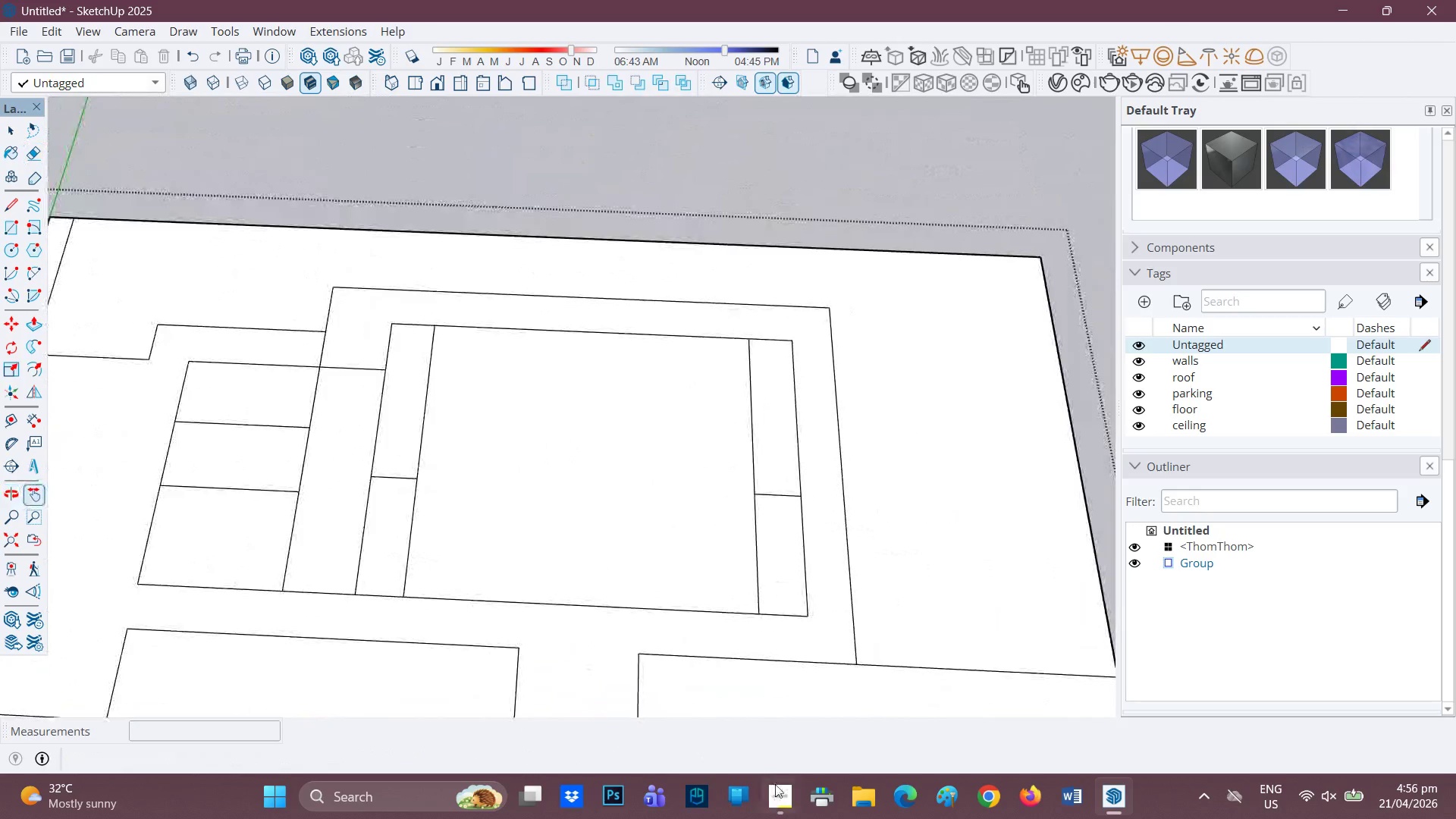 
left_click([795, 786])
 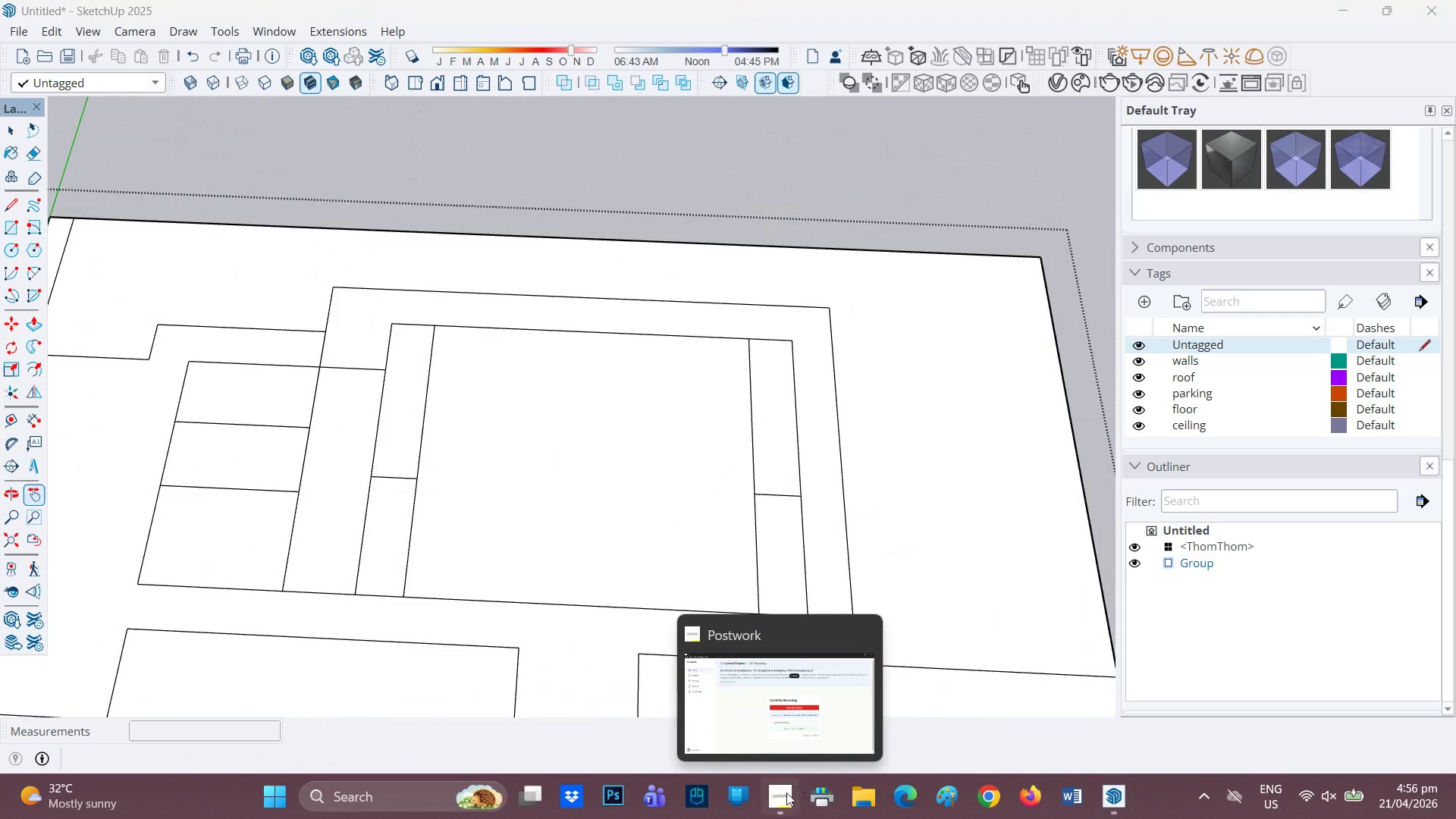 
left_click([786, 792])